 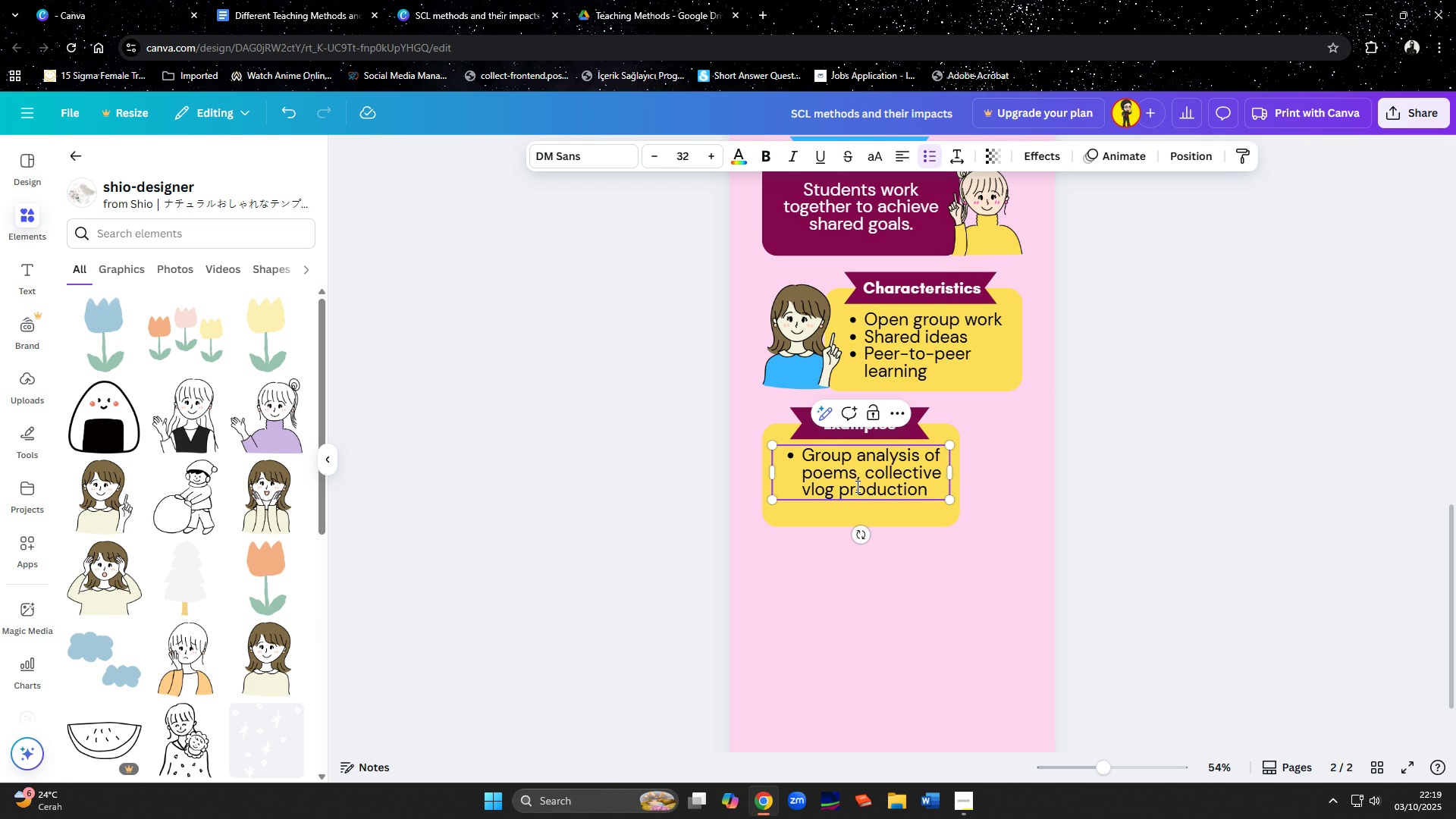 
left_click([868, 477])
 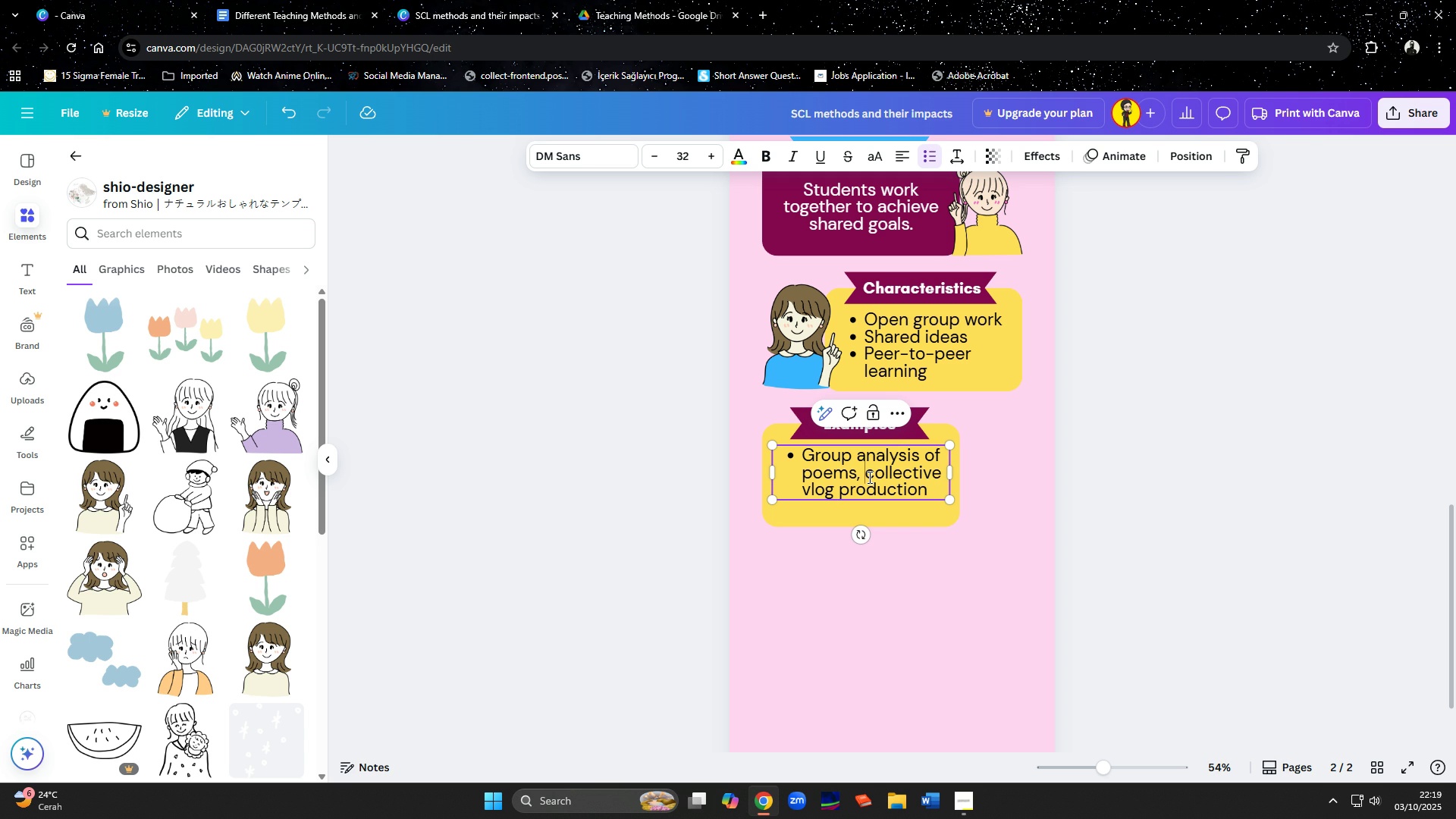 
key(Backspace)
 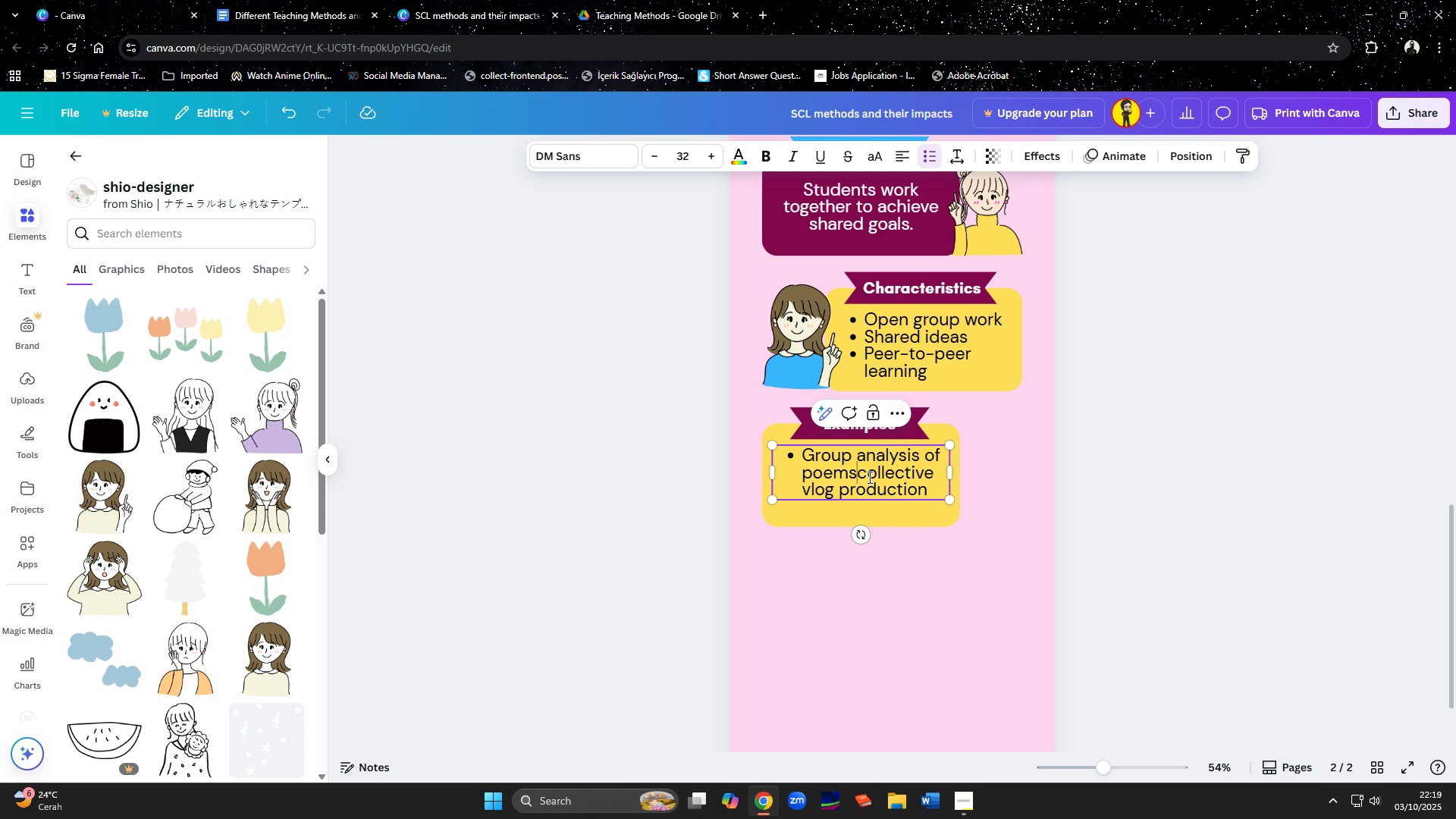 
key(Backspace)
 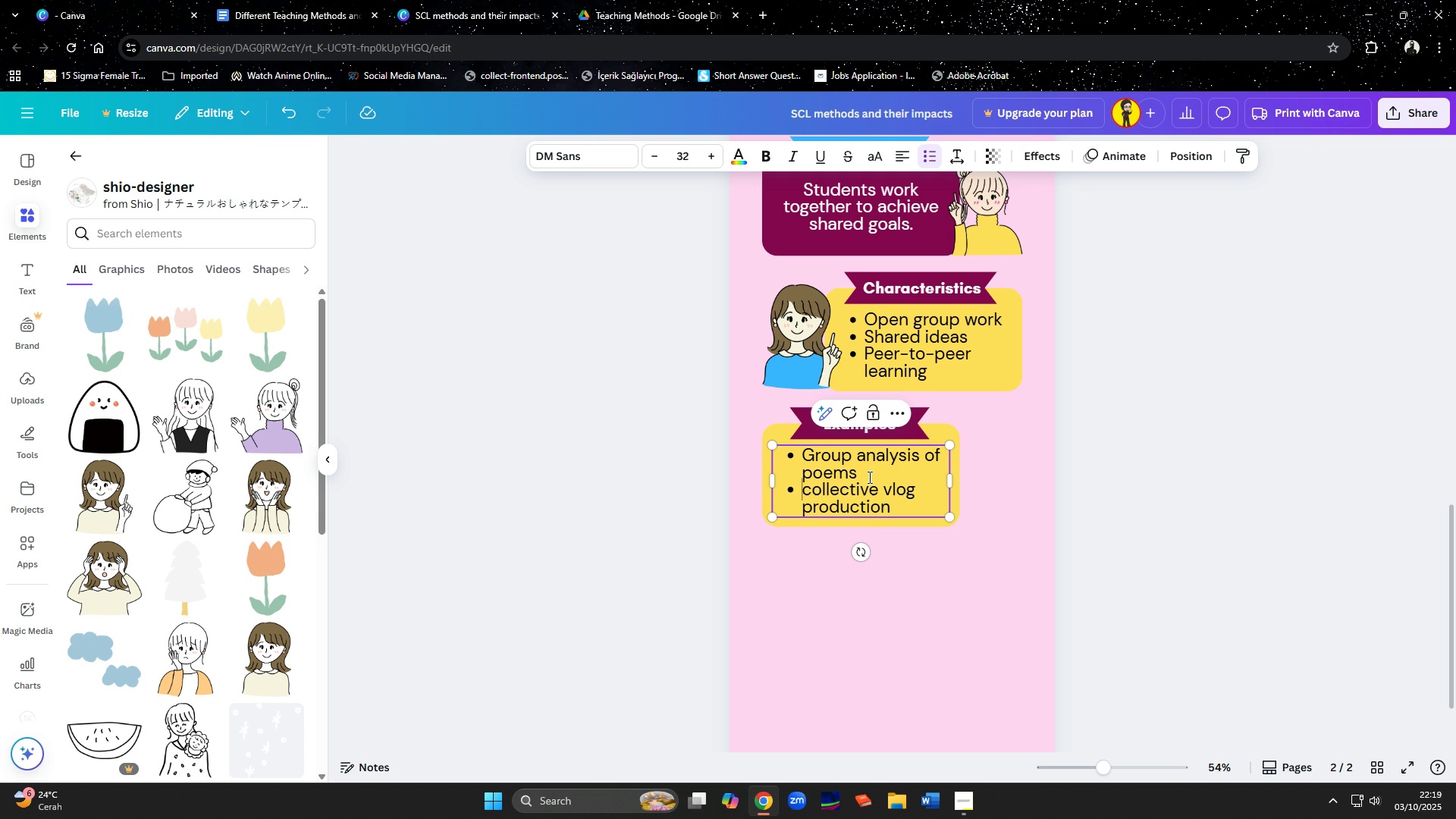 
key(Enter)